 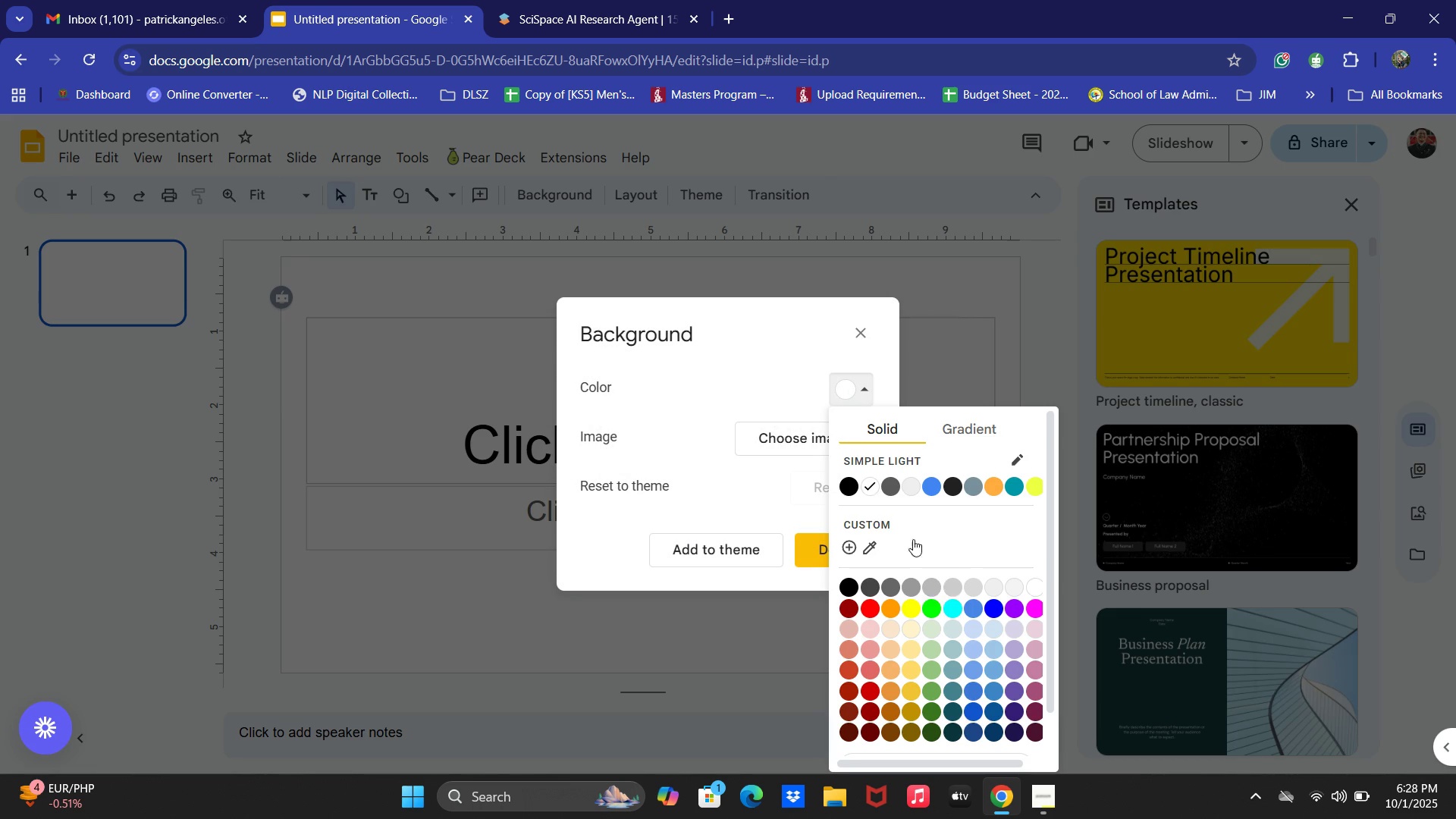 
left_click([861, 393])
 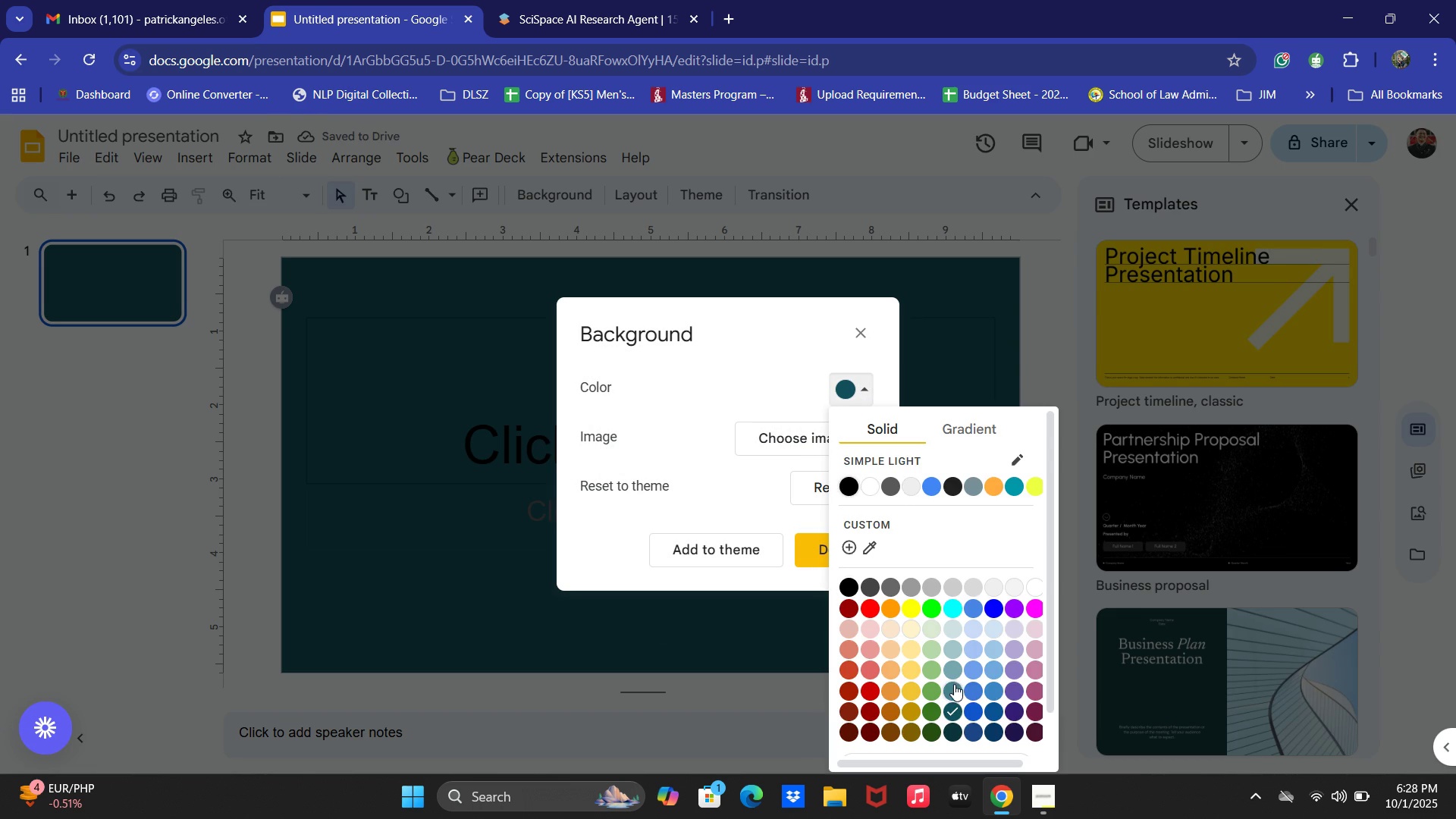 
left_click([952, 683])
 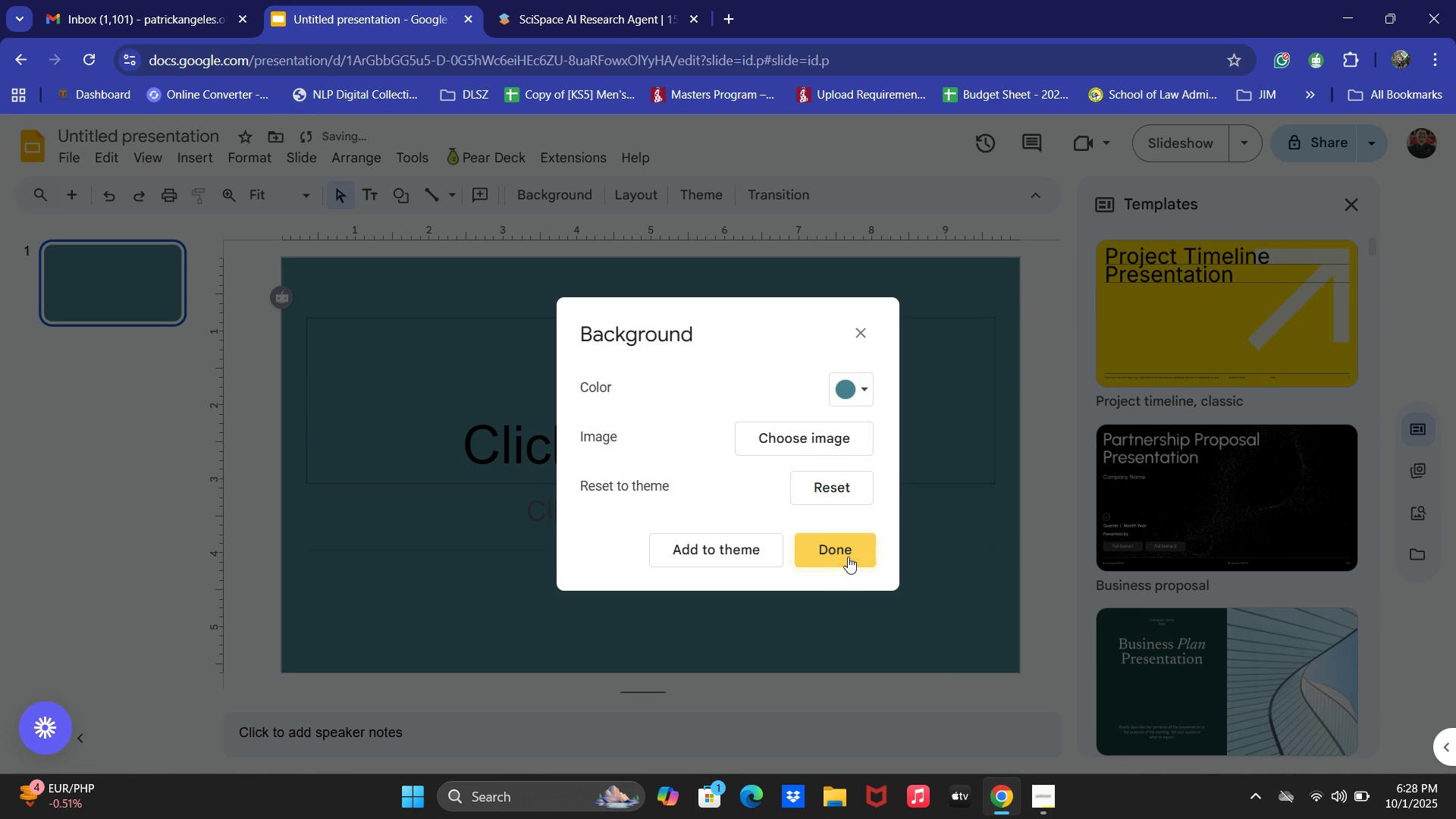 
left_click([848, 557])
 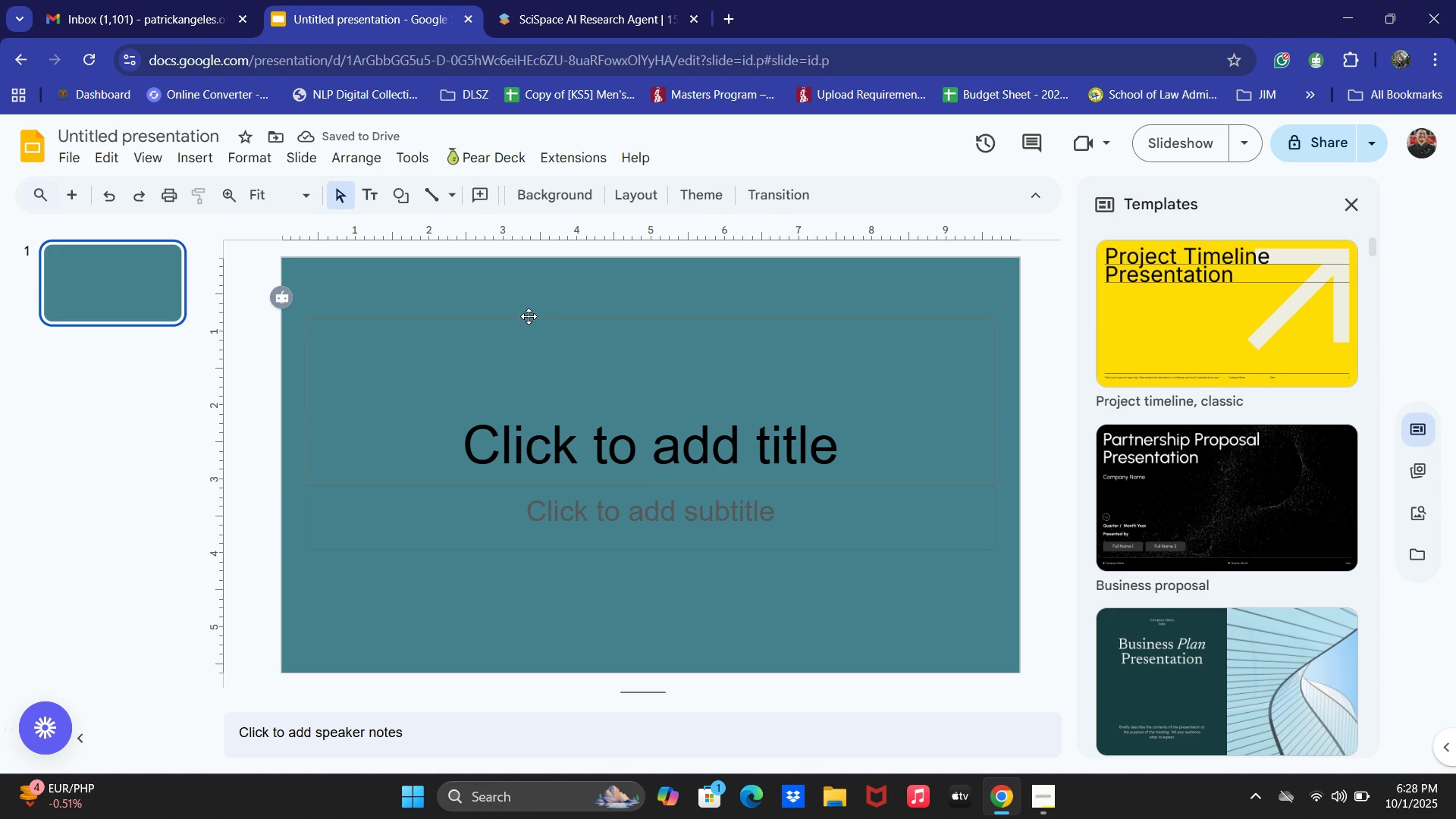 
left_click([527, 312])
 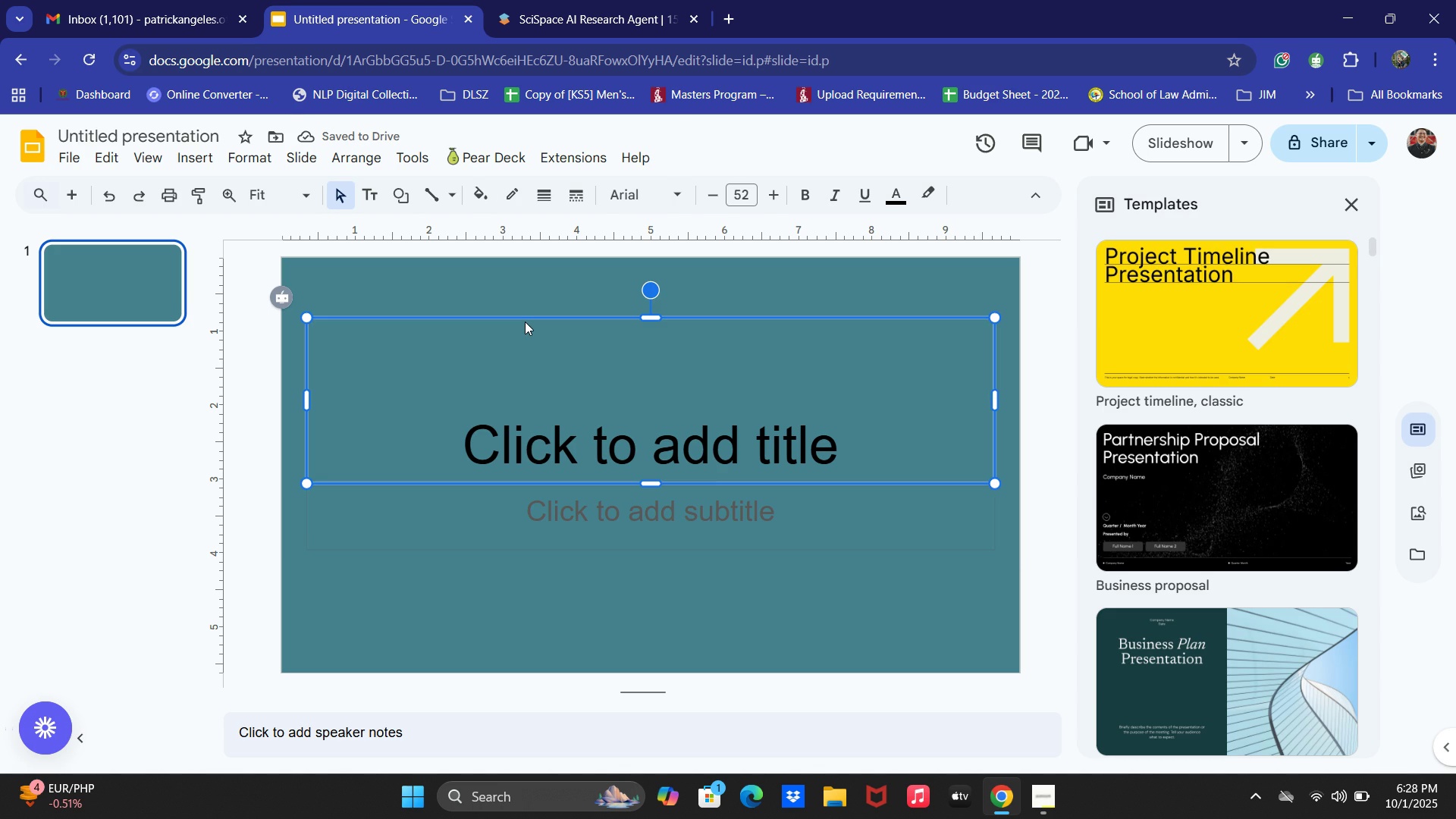 
left_click([525, 322])
 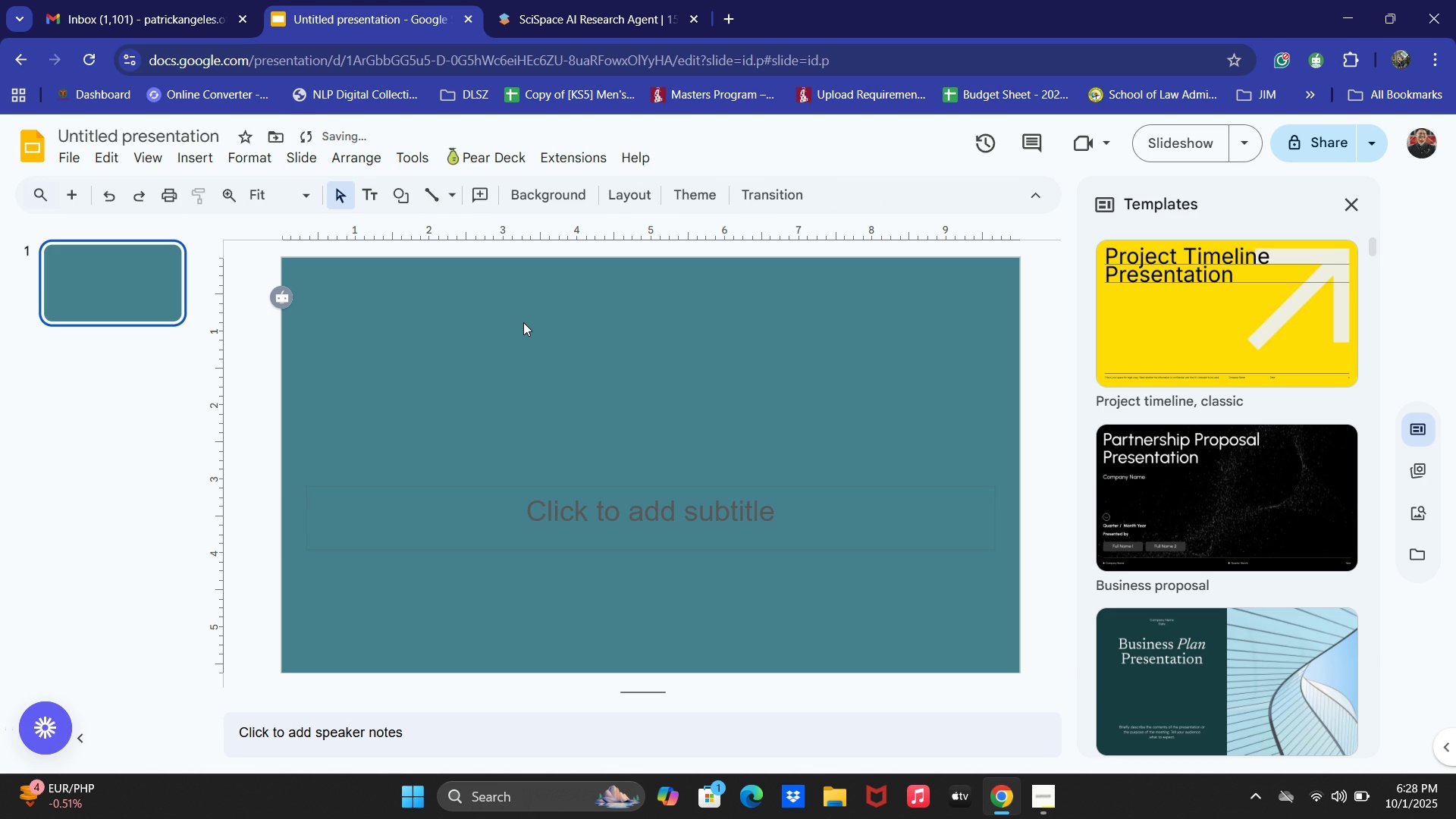 
key(Backspace)
 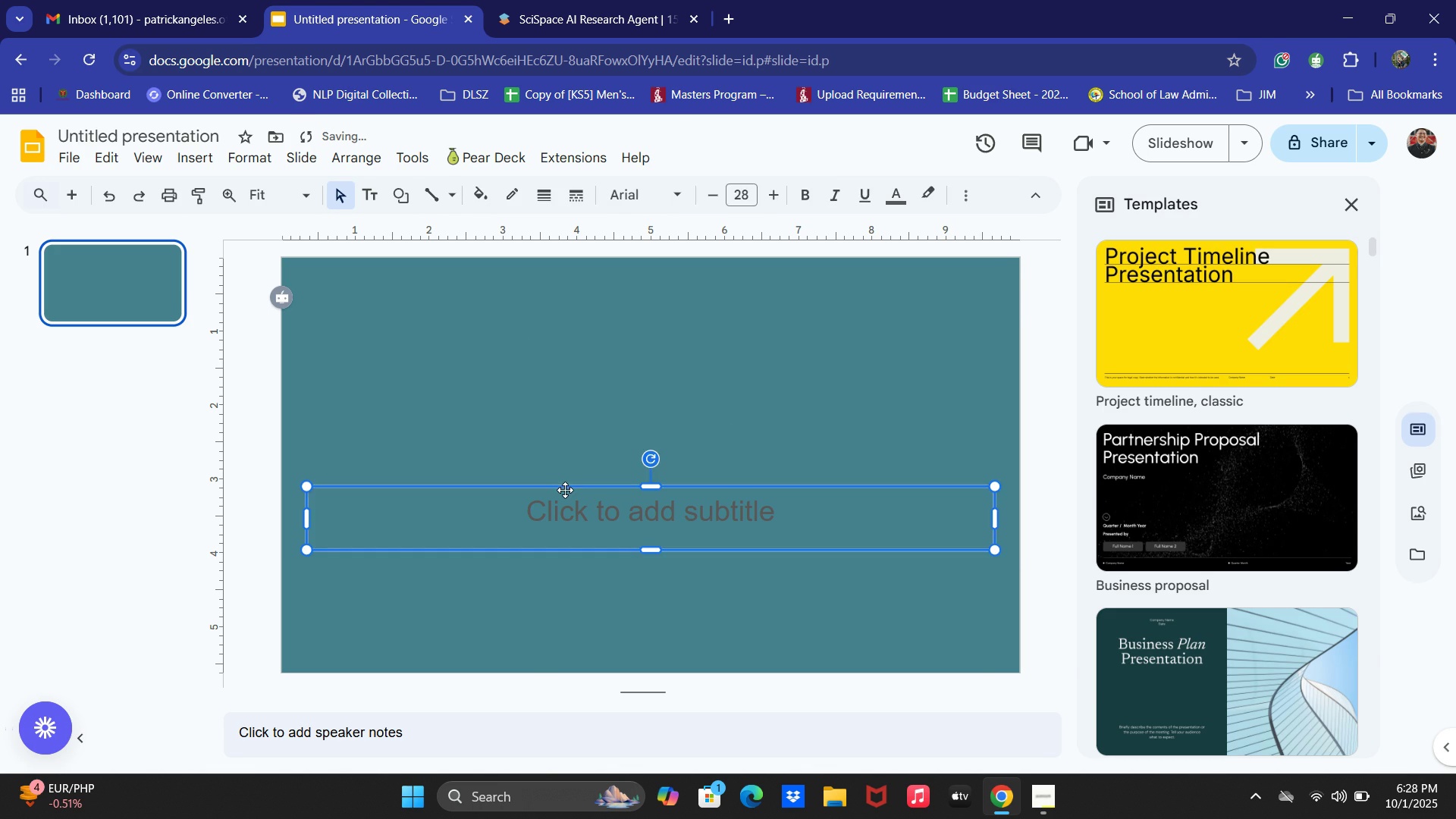 
key(Backspace)
 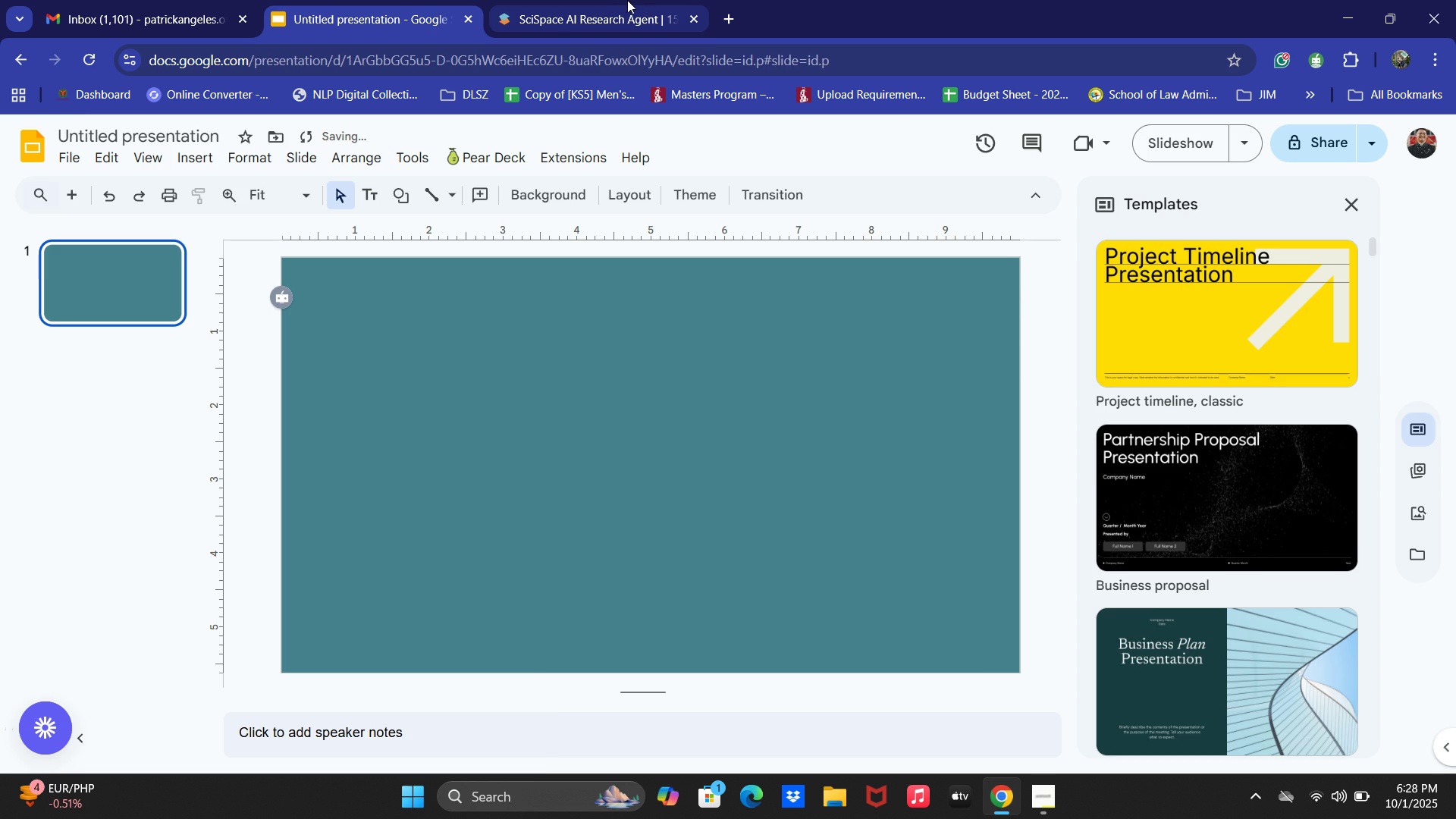 
left_click([626, 0])
 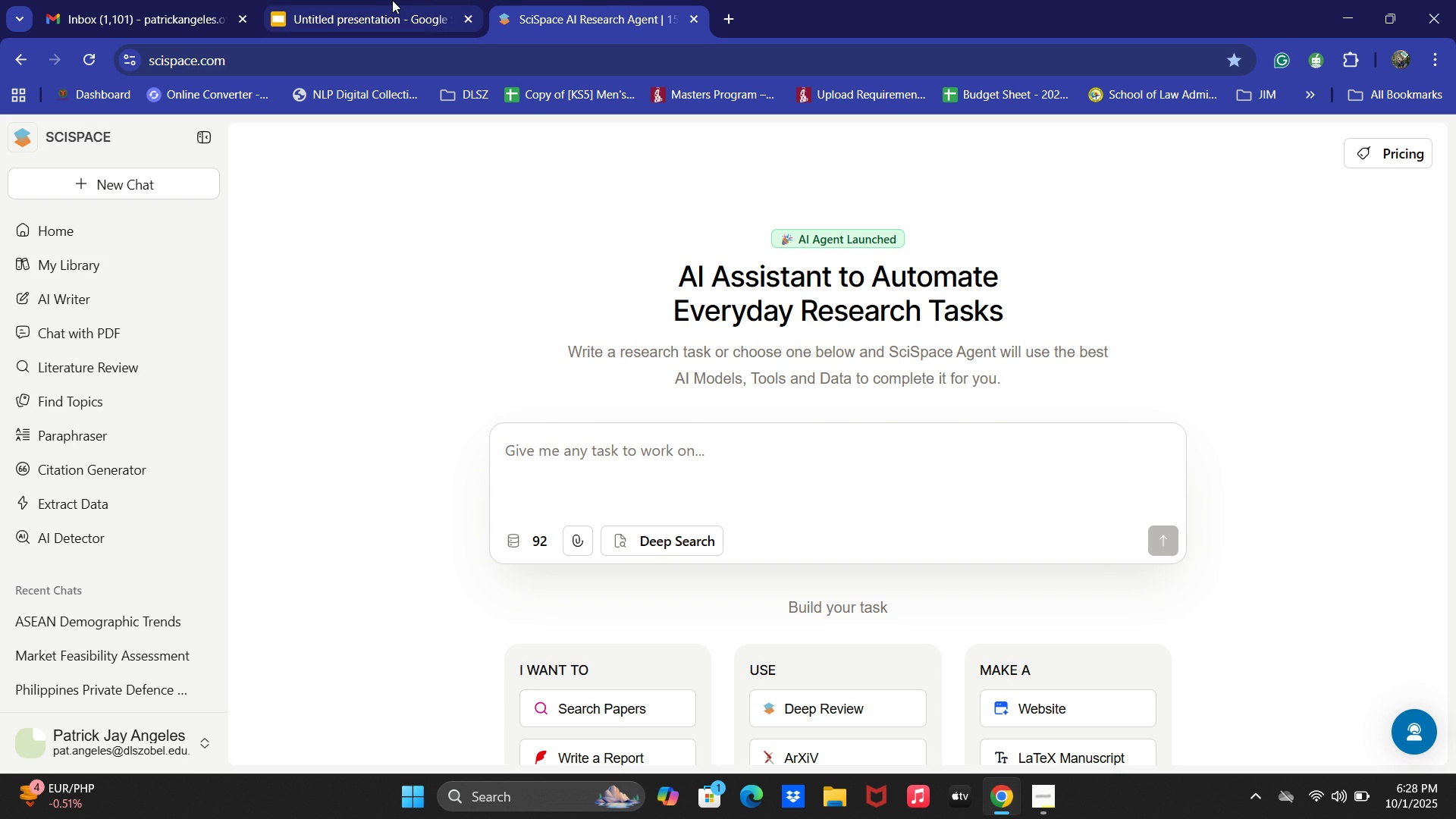 
key(Alt+AltLeft)
 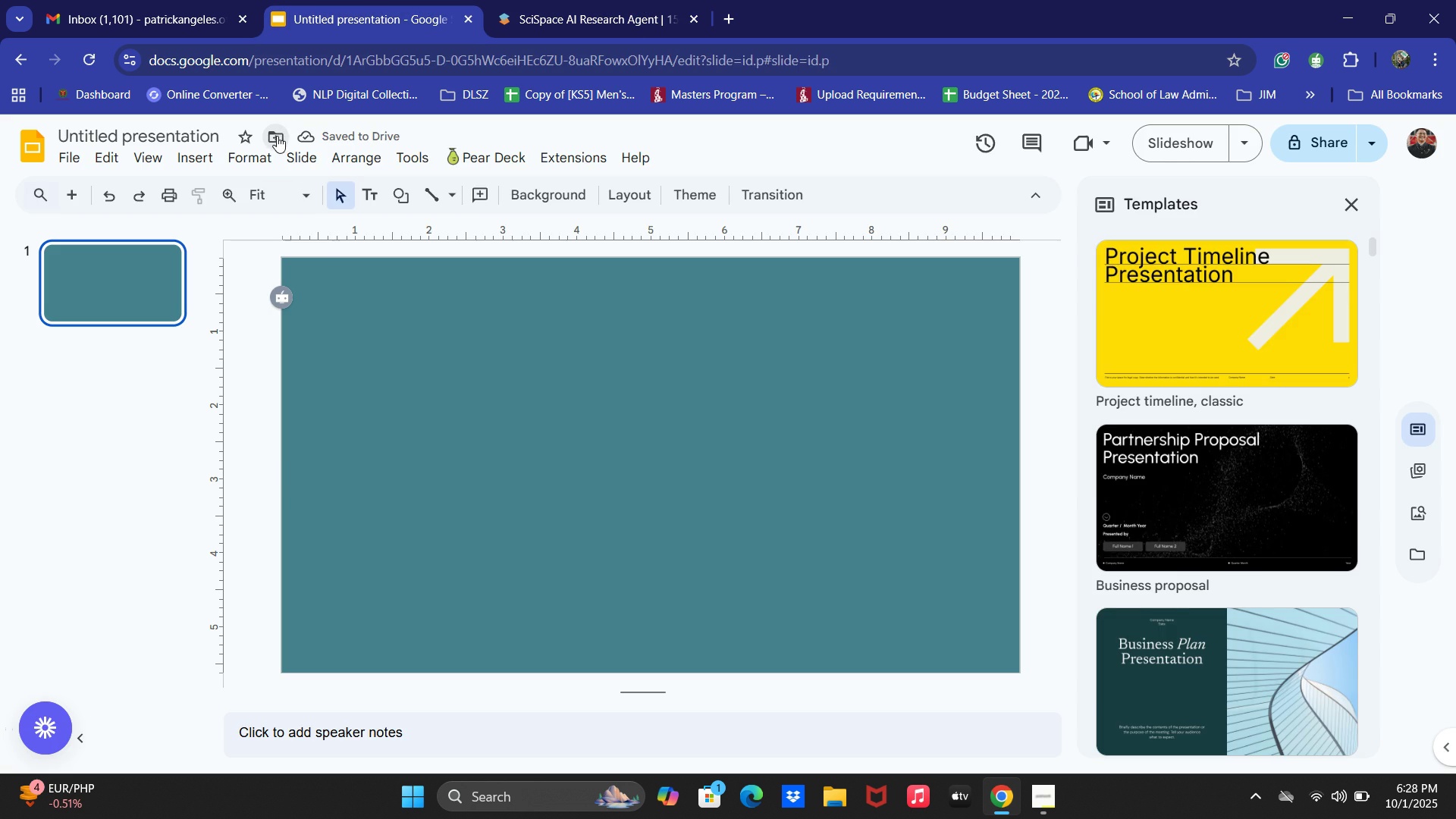 
key(Alt+Tab)